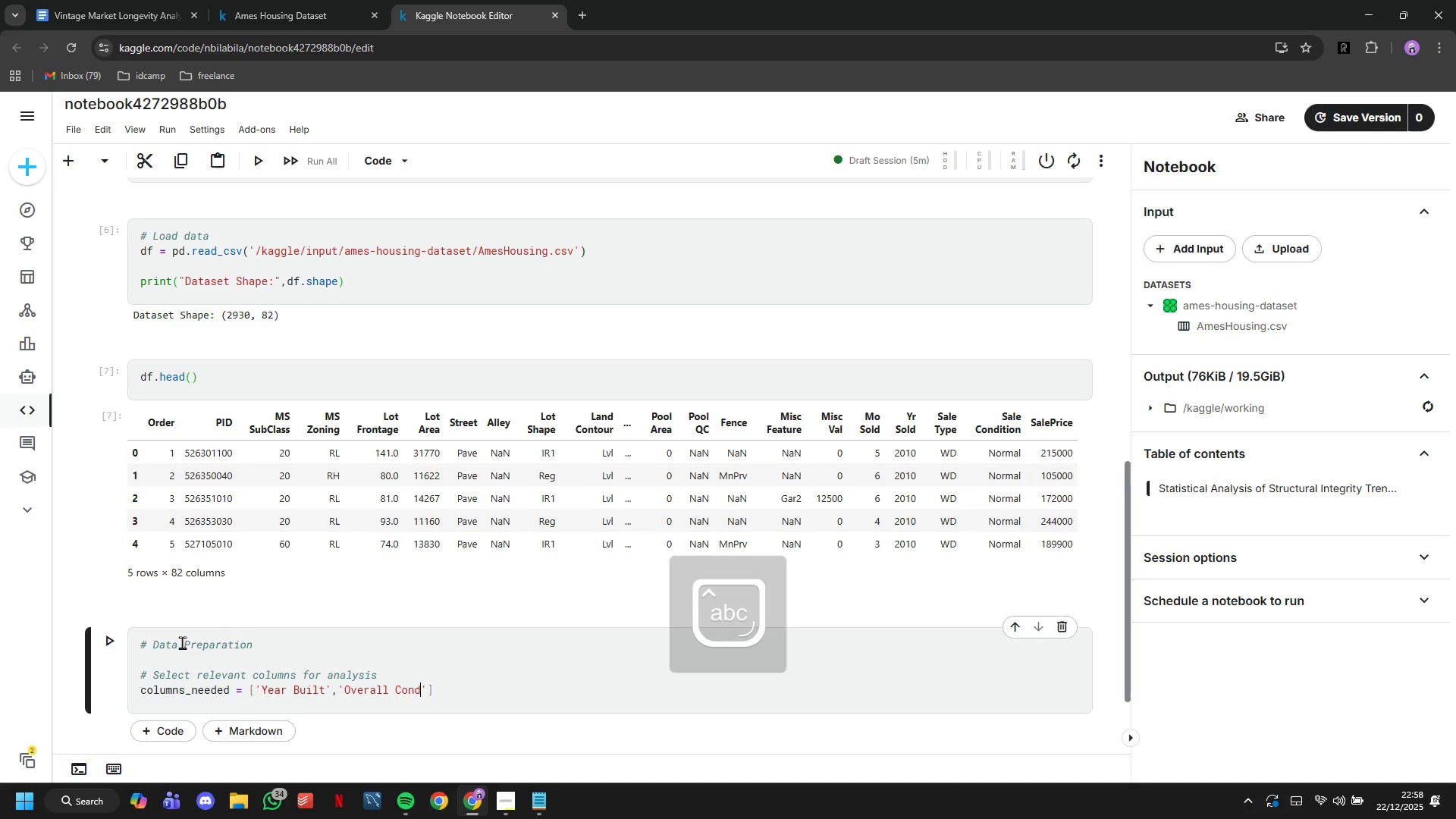 
key(ArrowRight)
 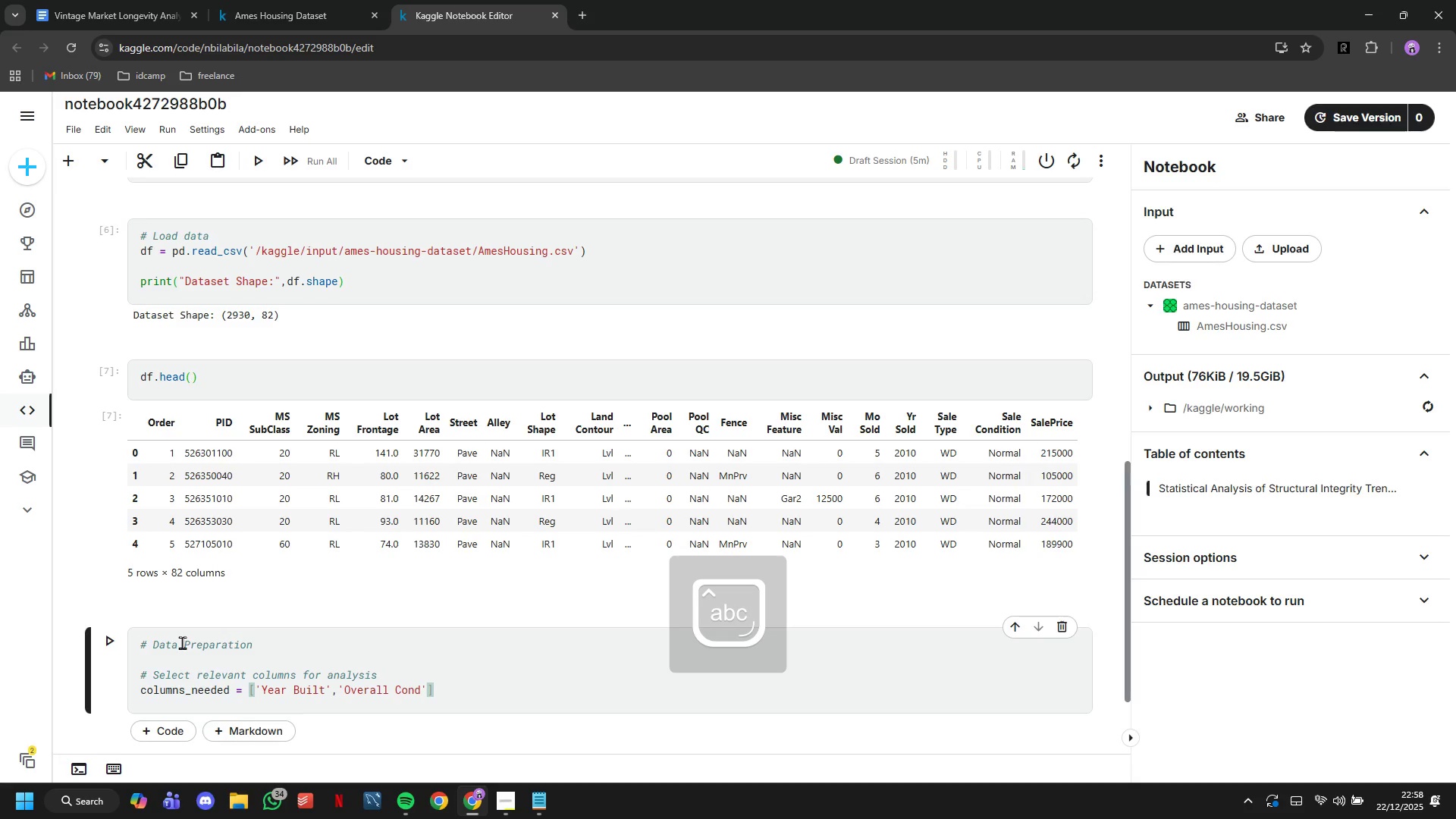 
type(,'Heating QC)
 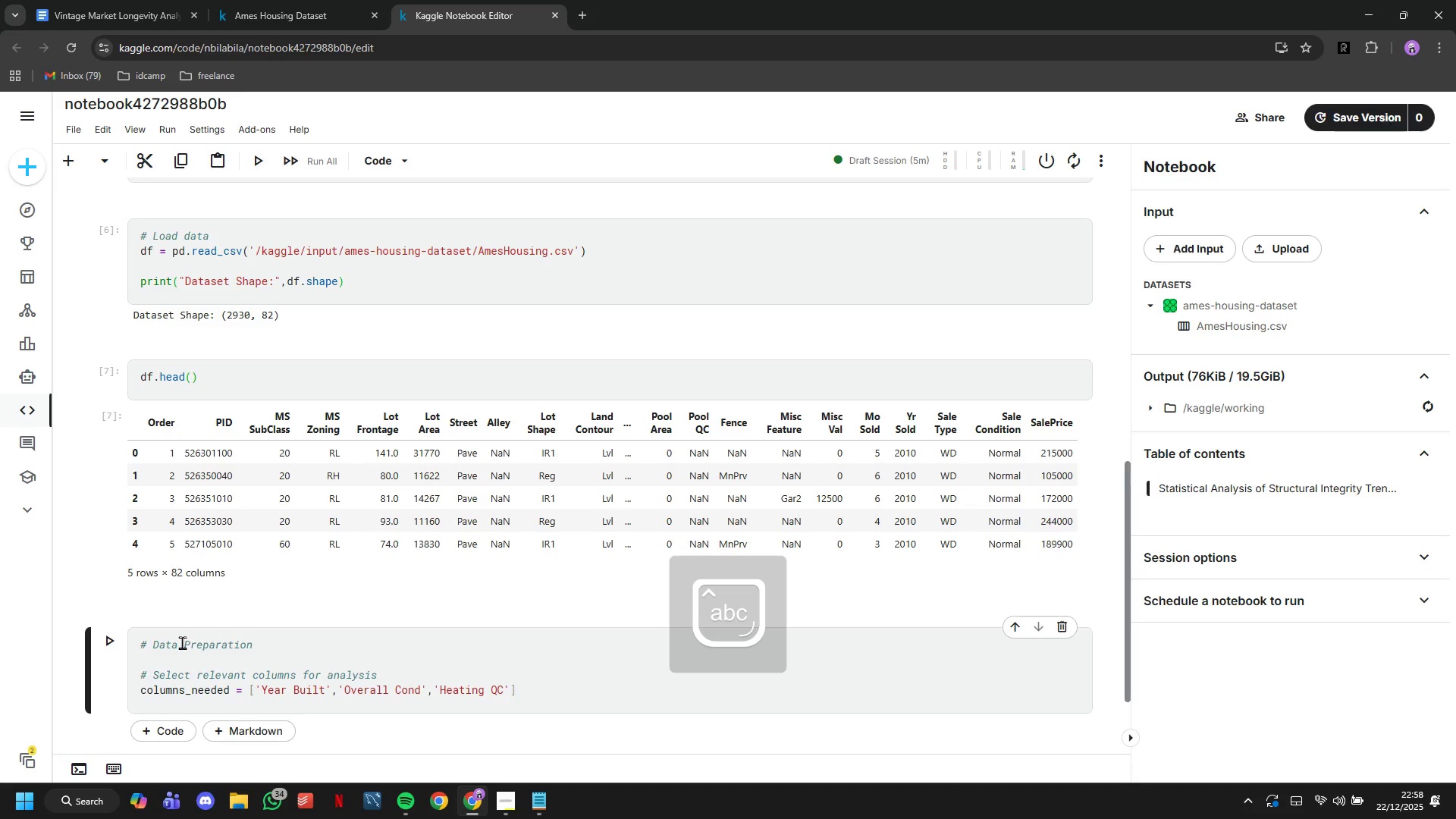 
key(ArrowRight)
 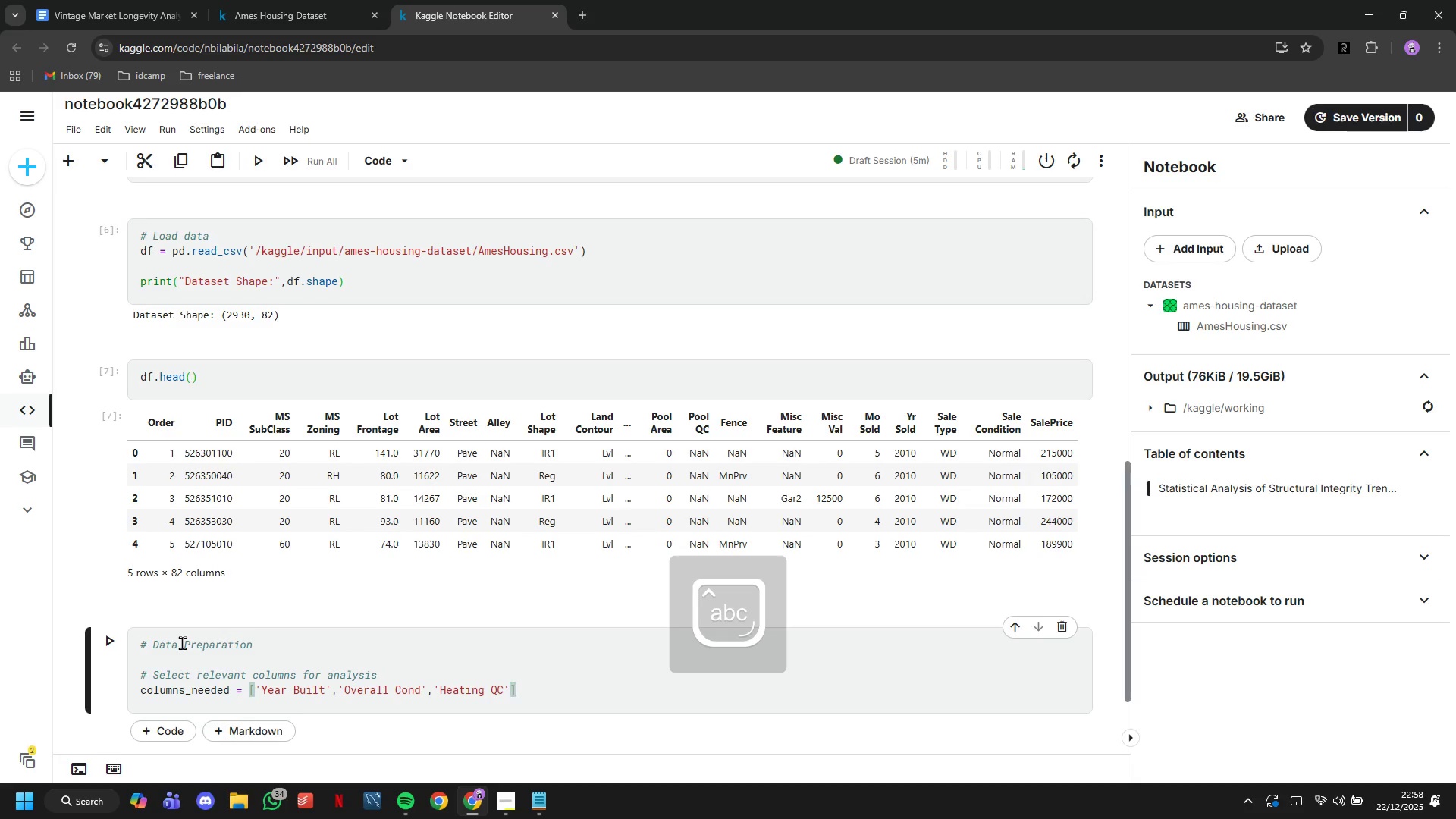 
type(,'Electrical)
 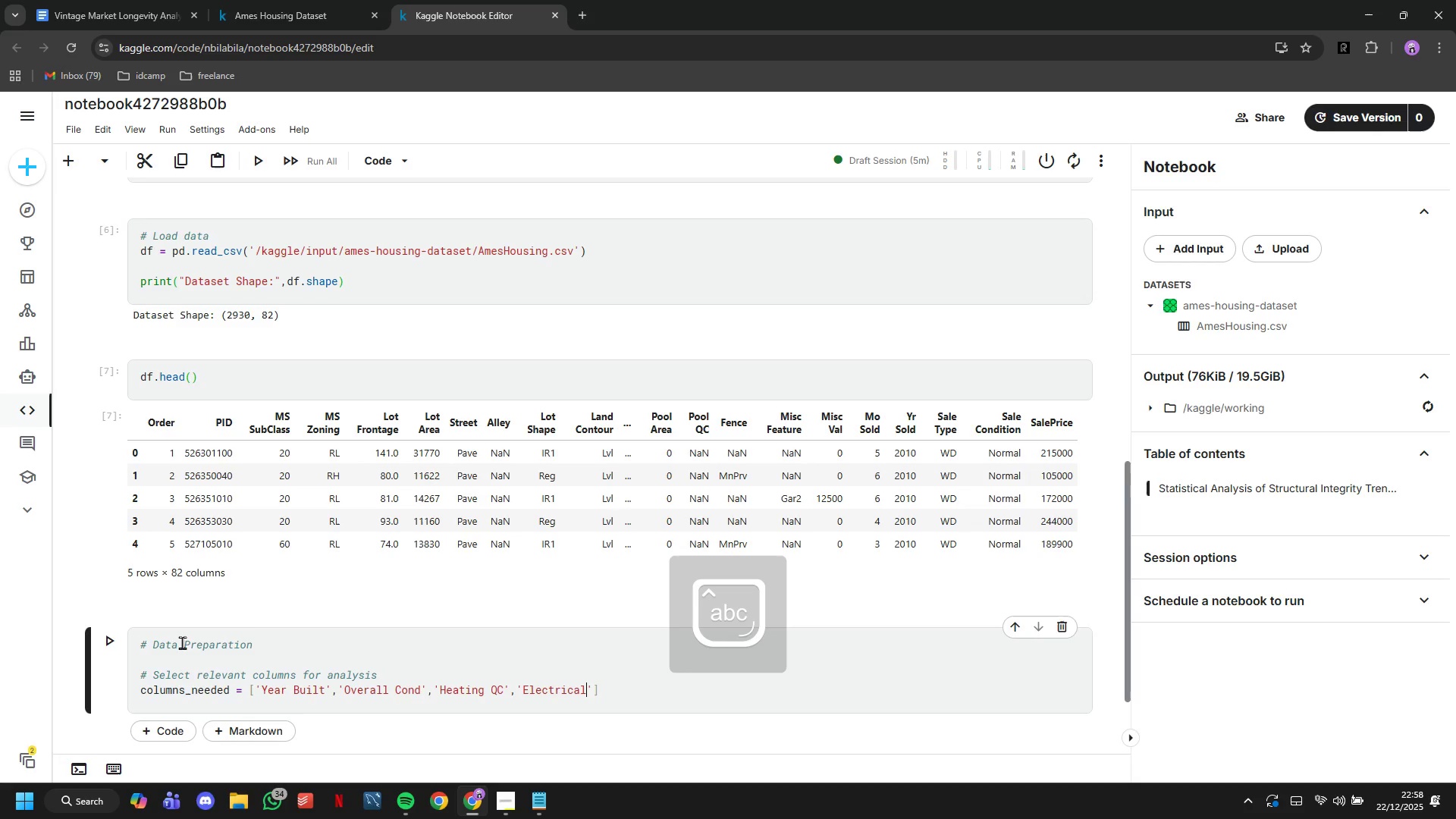 
key(ArrowRight)
 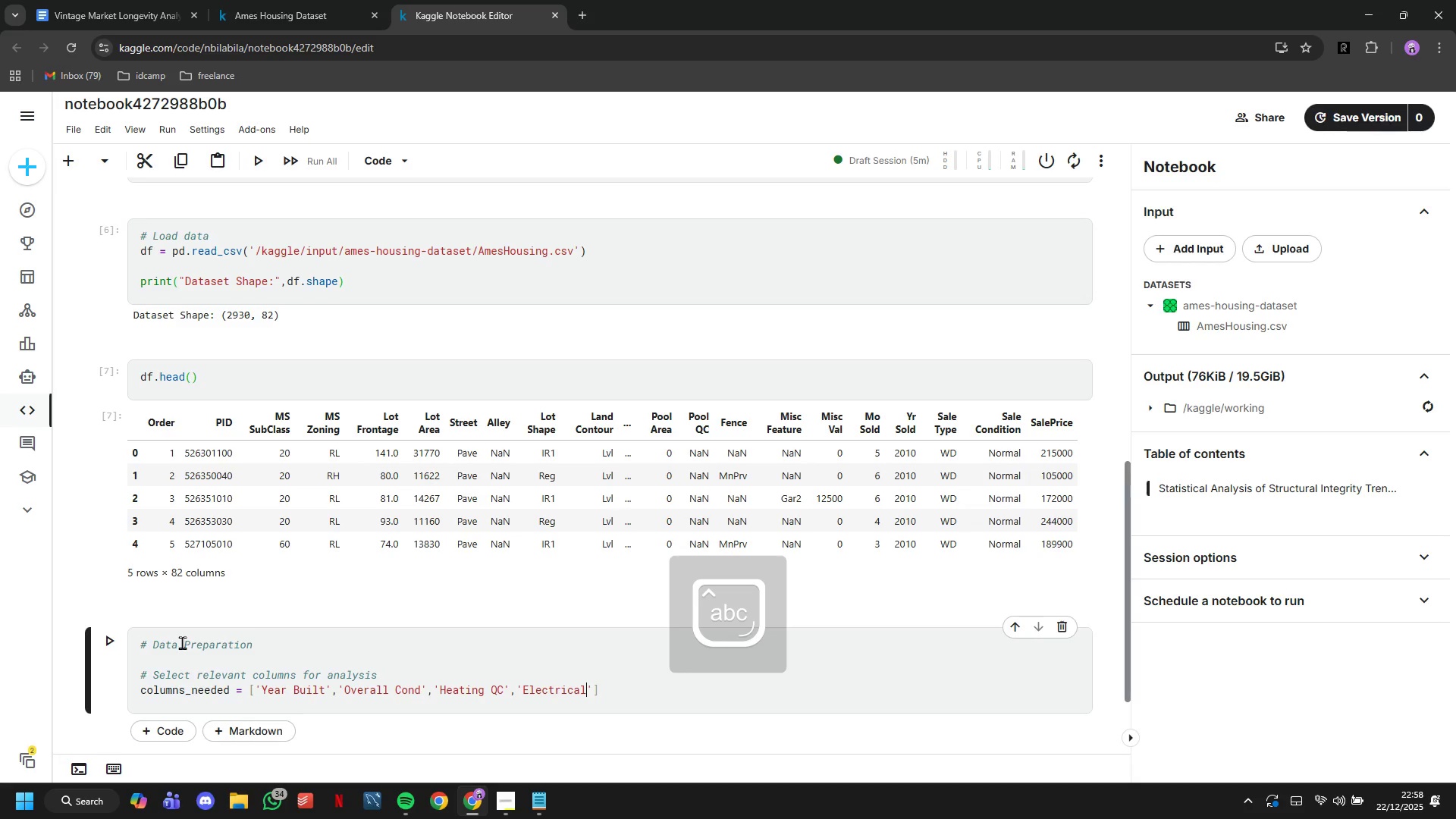 
key(ArrowRight)
 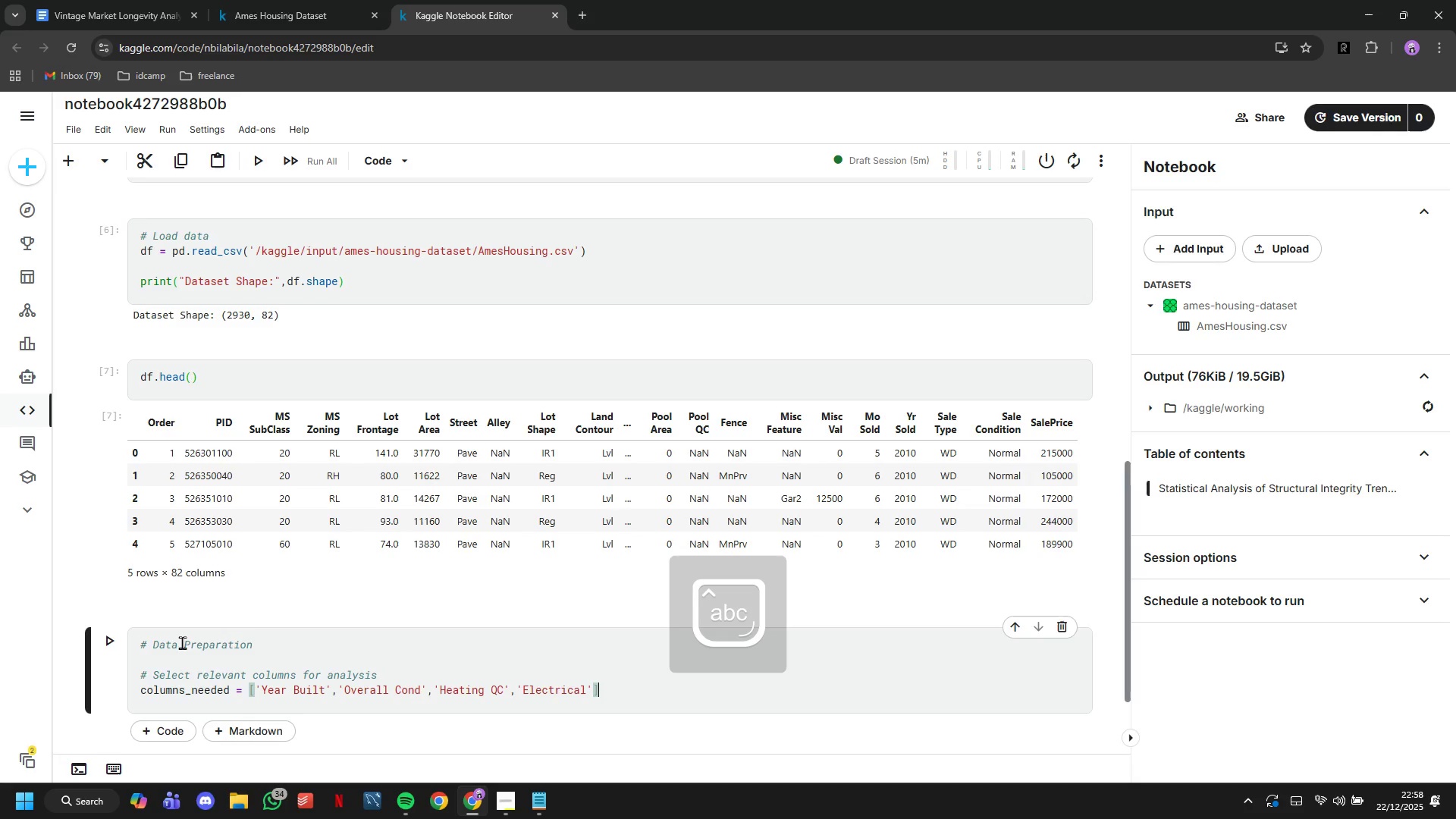 
key(Enter)
 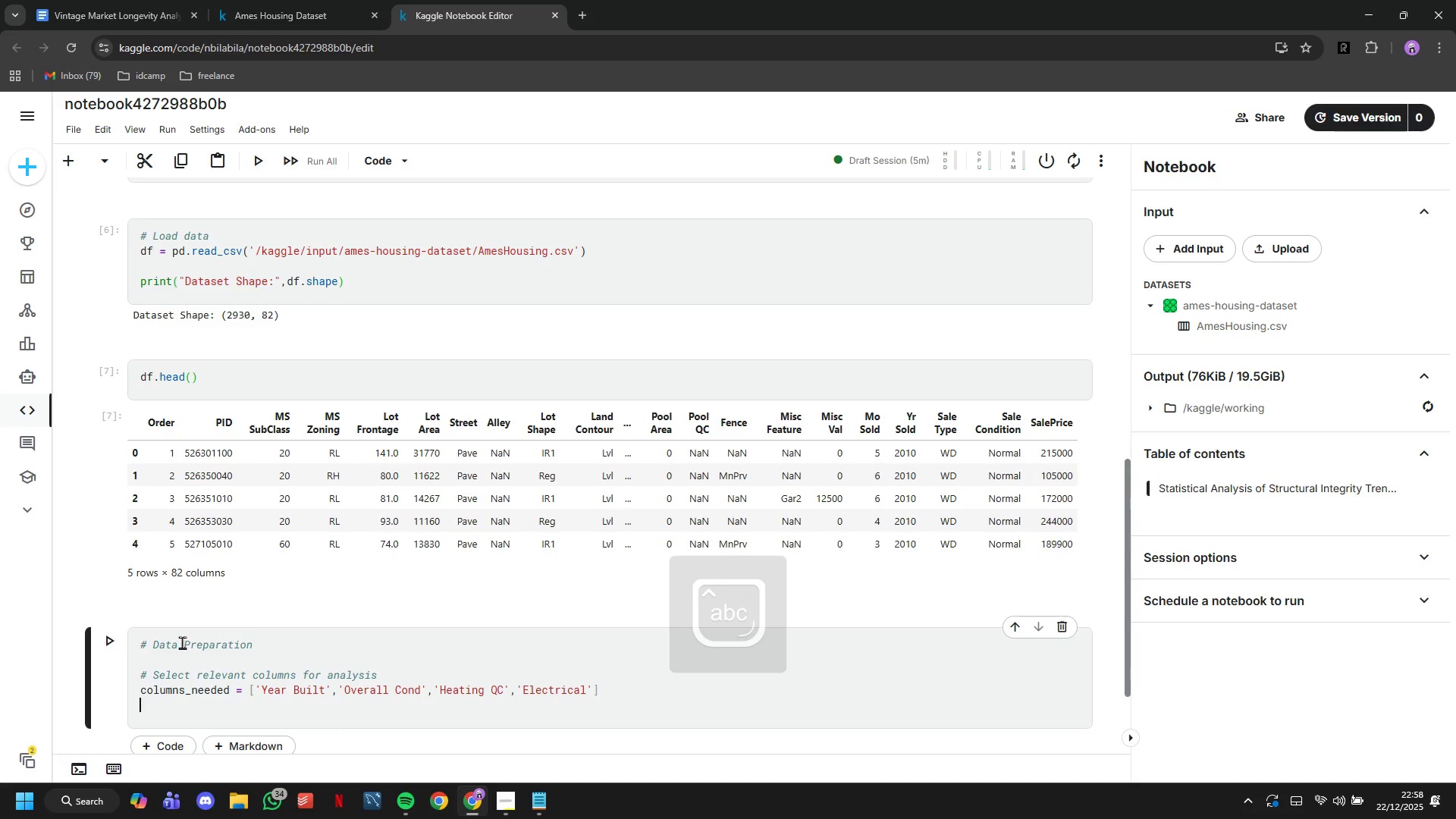 
type(df_analysis = df[columns_neeede)
 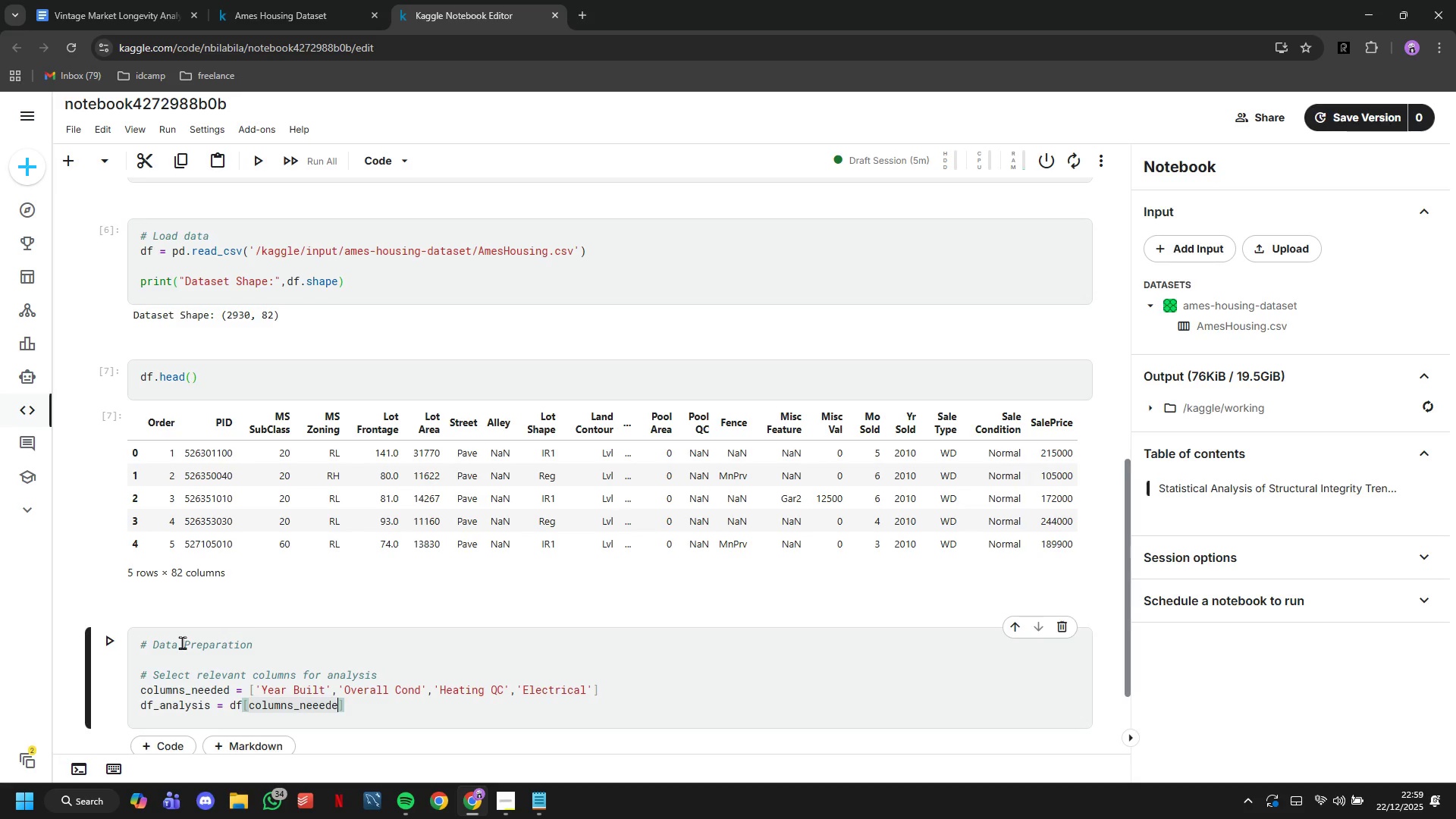 
key(ArrowLeft)
 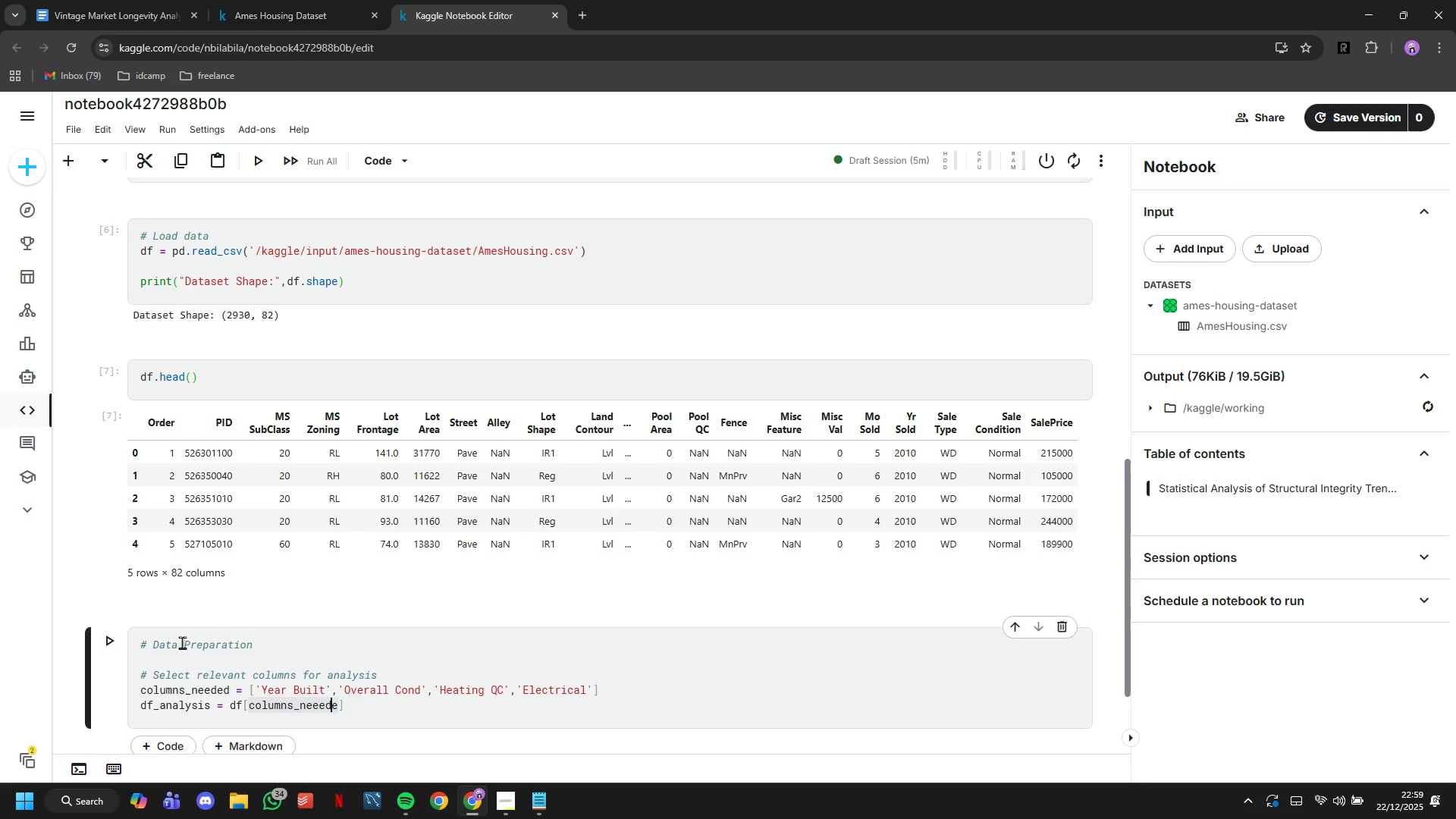 
key(ArrowLeft)
 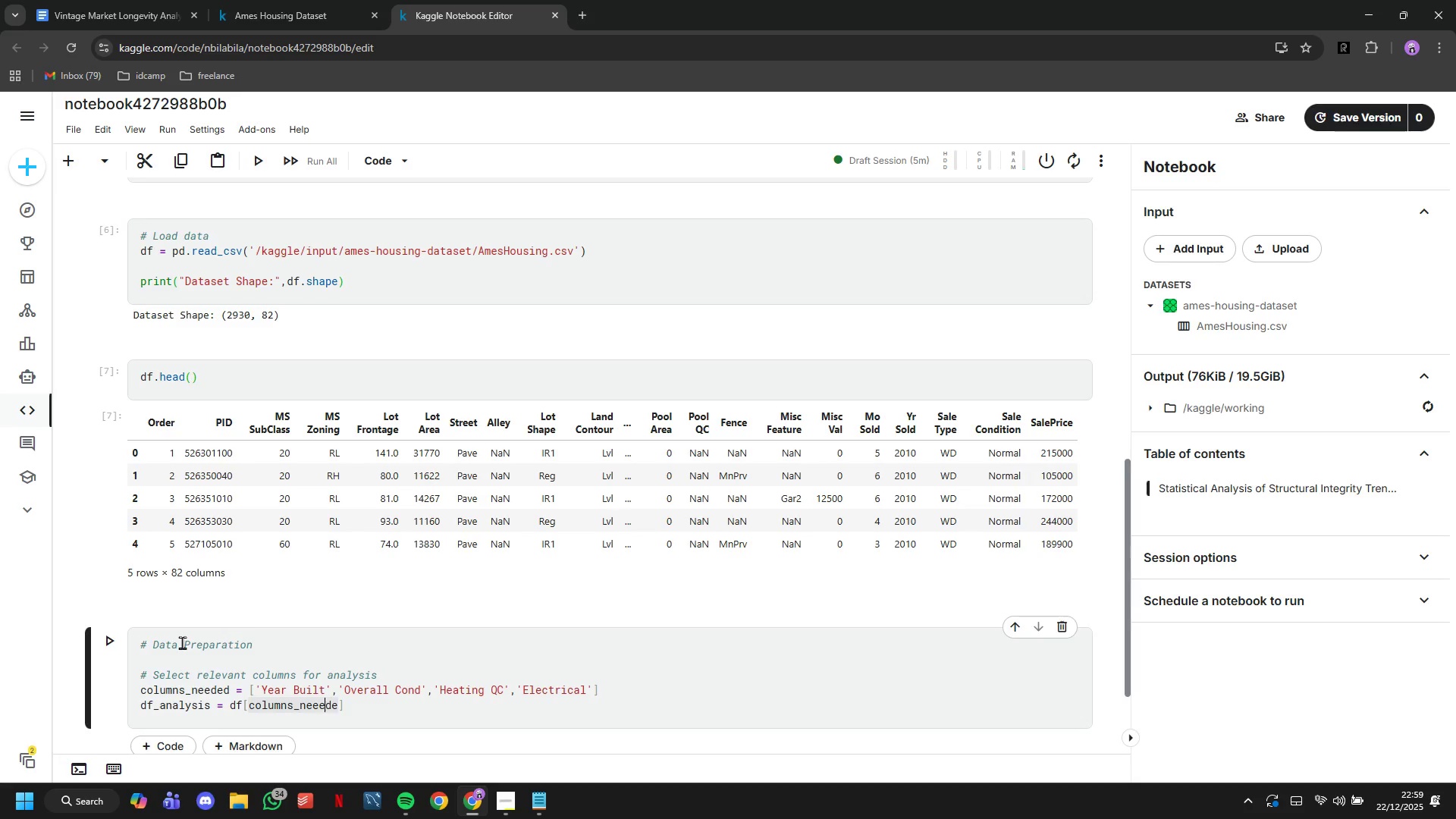 
key(Backspace)
 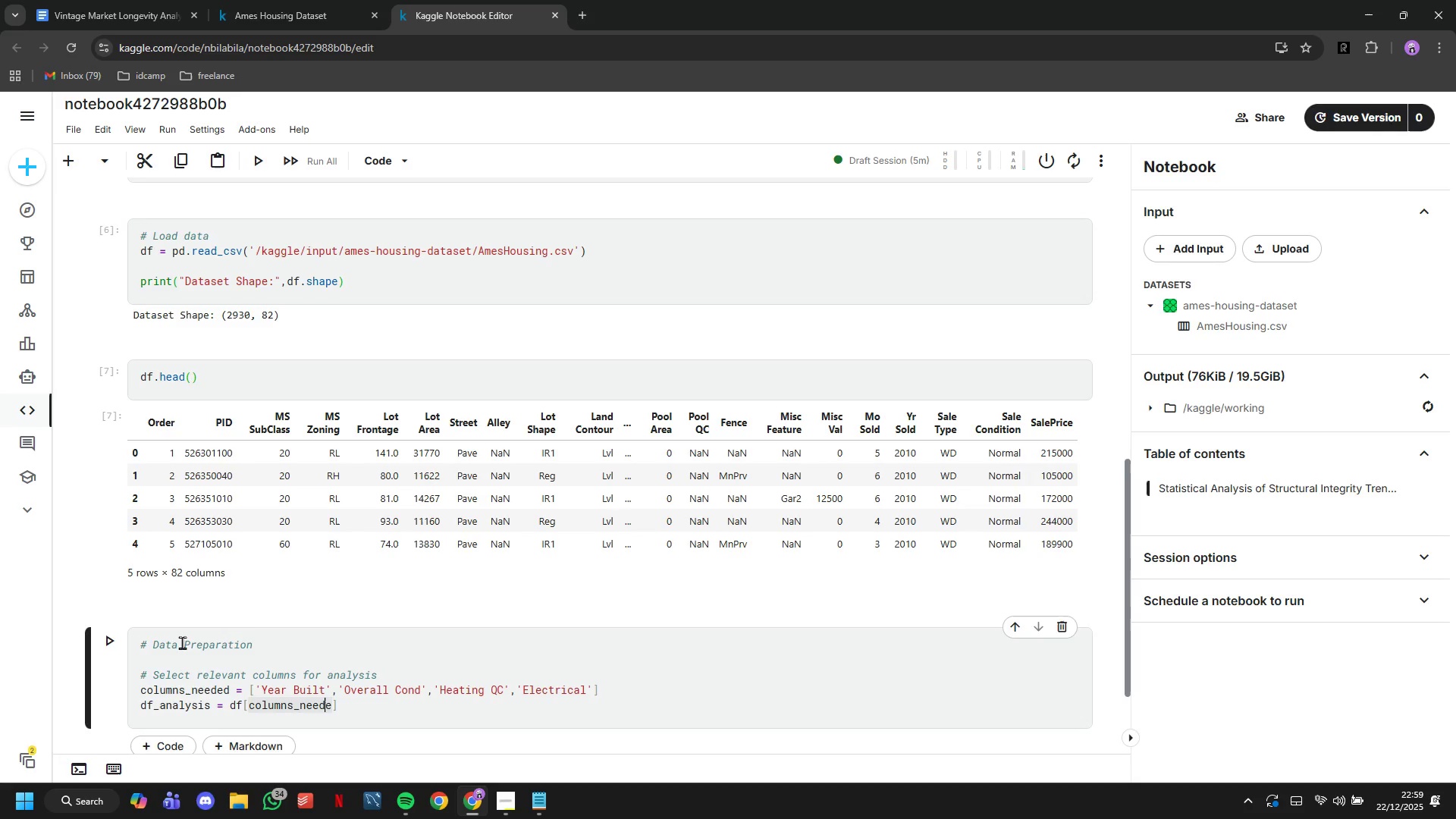 
key(ArrowRight)
 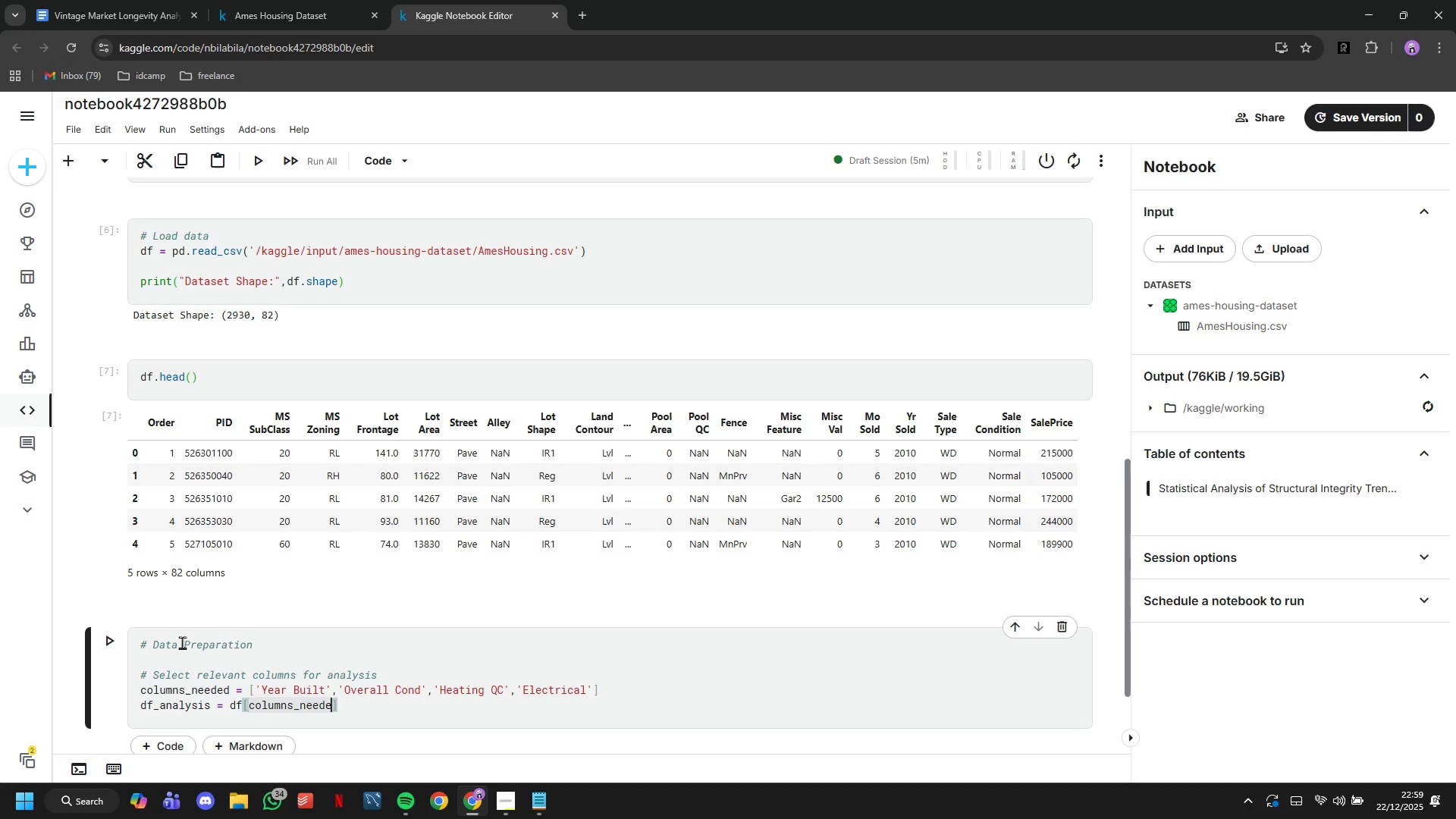 
key(ArrowRight)
 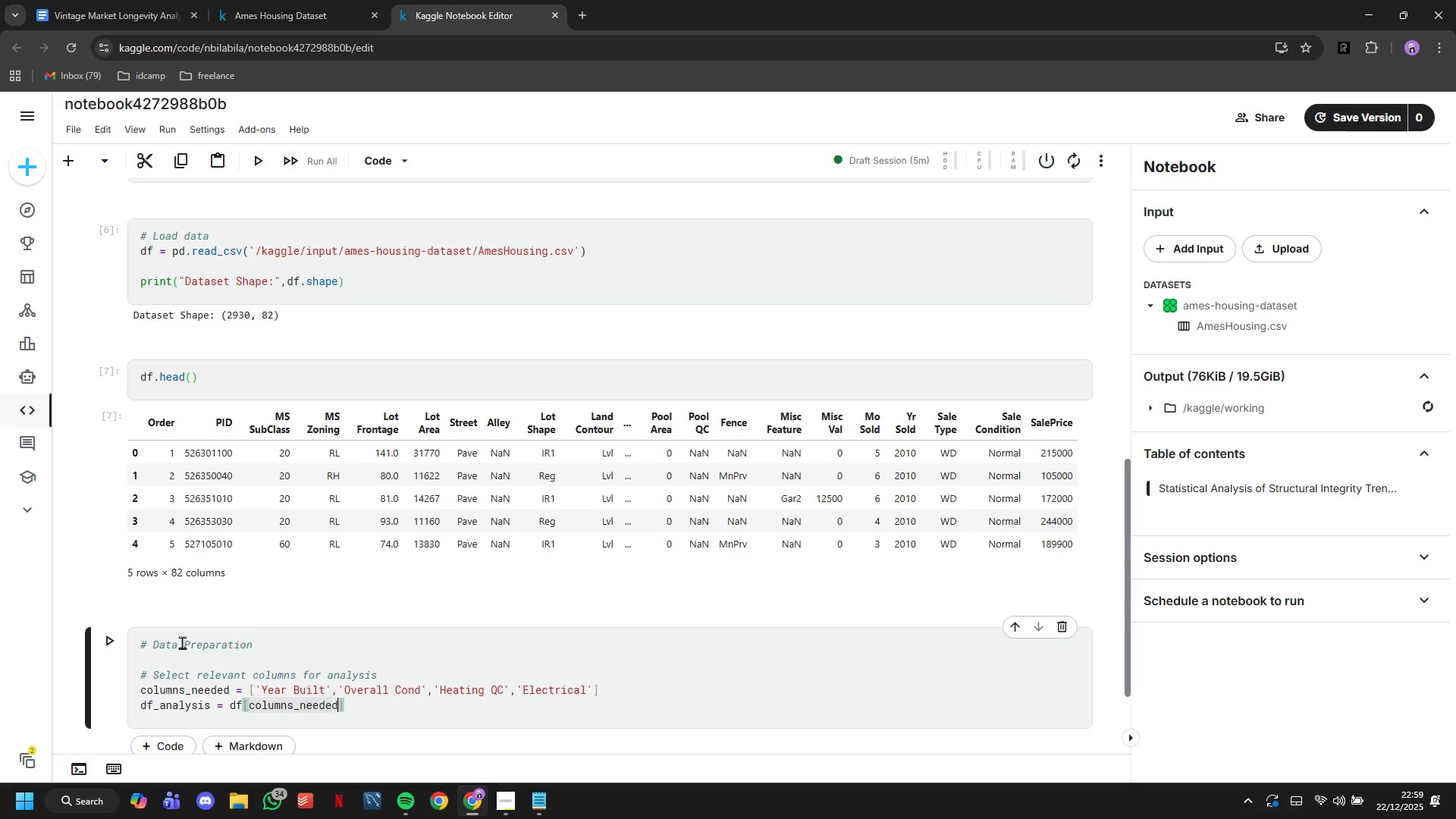 
key(D)
 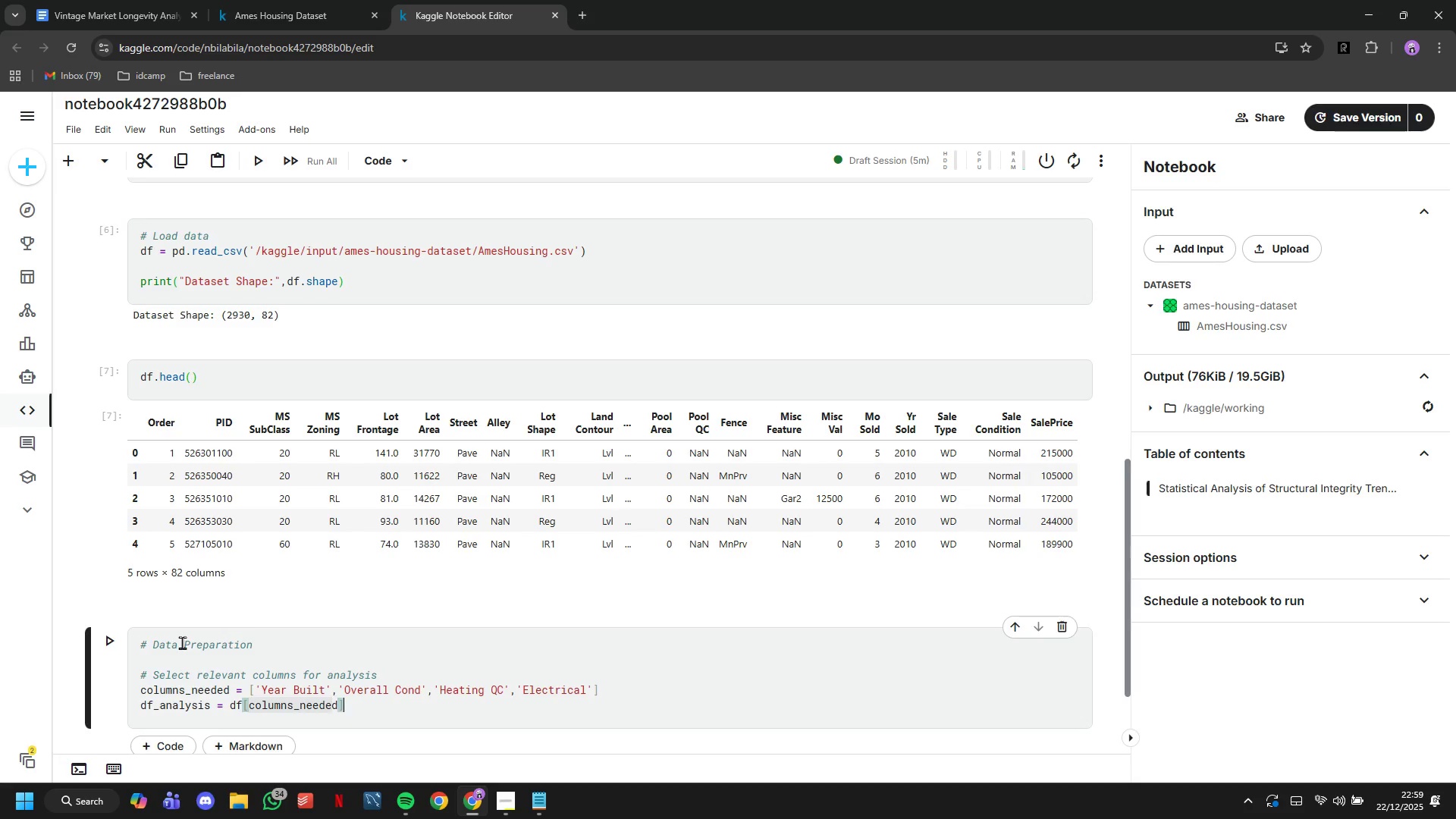 
key(ArrowRight)
 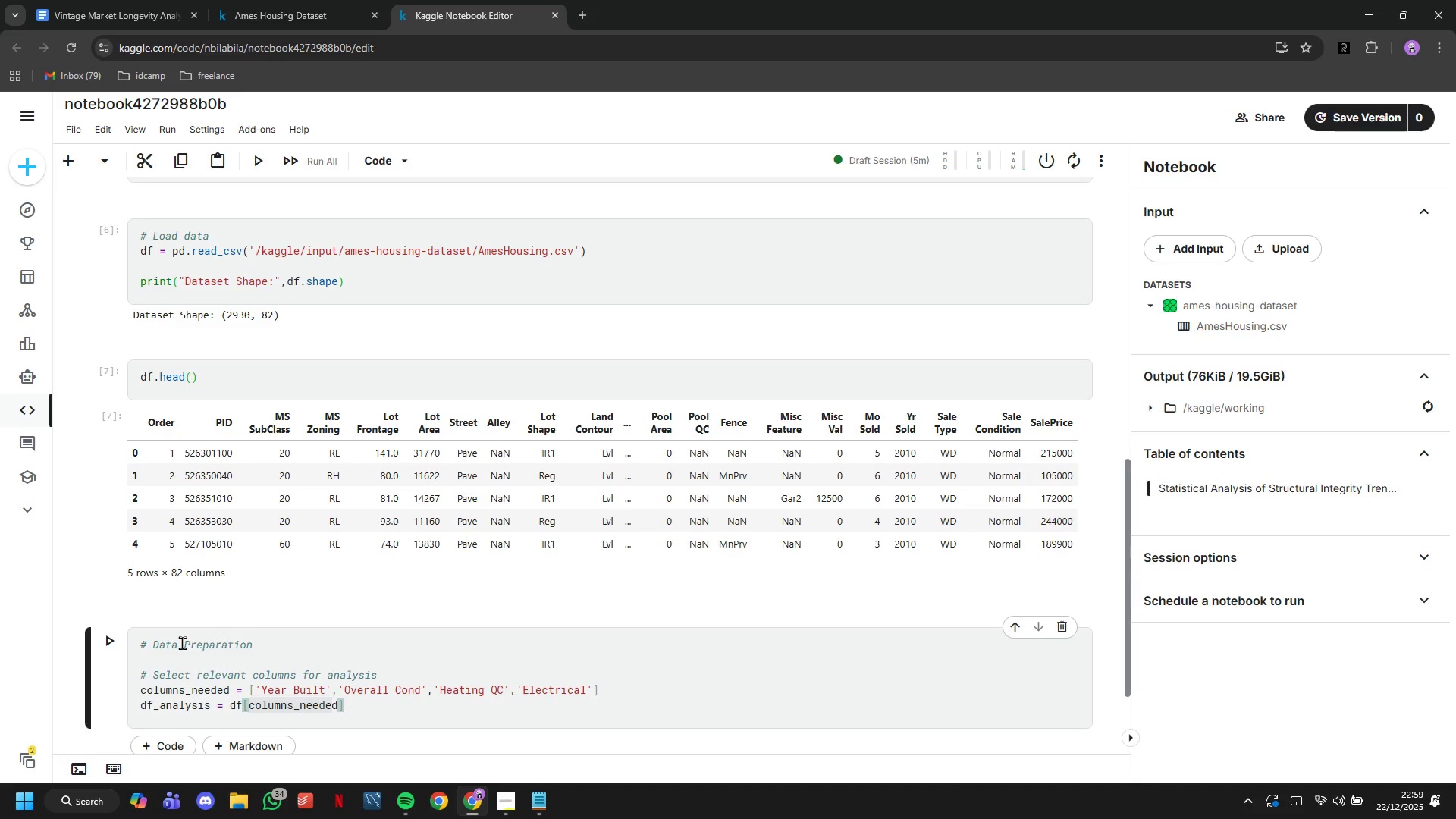 
key(ArrowRight)
 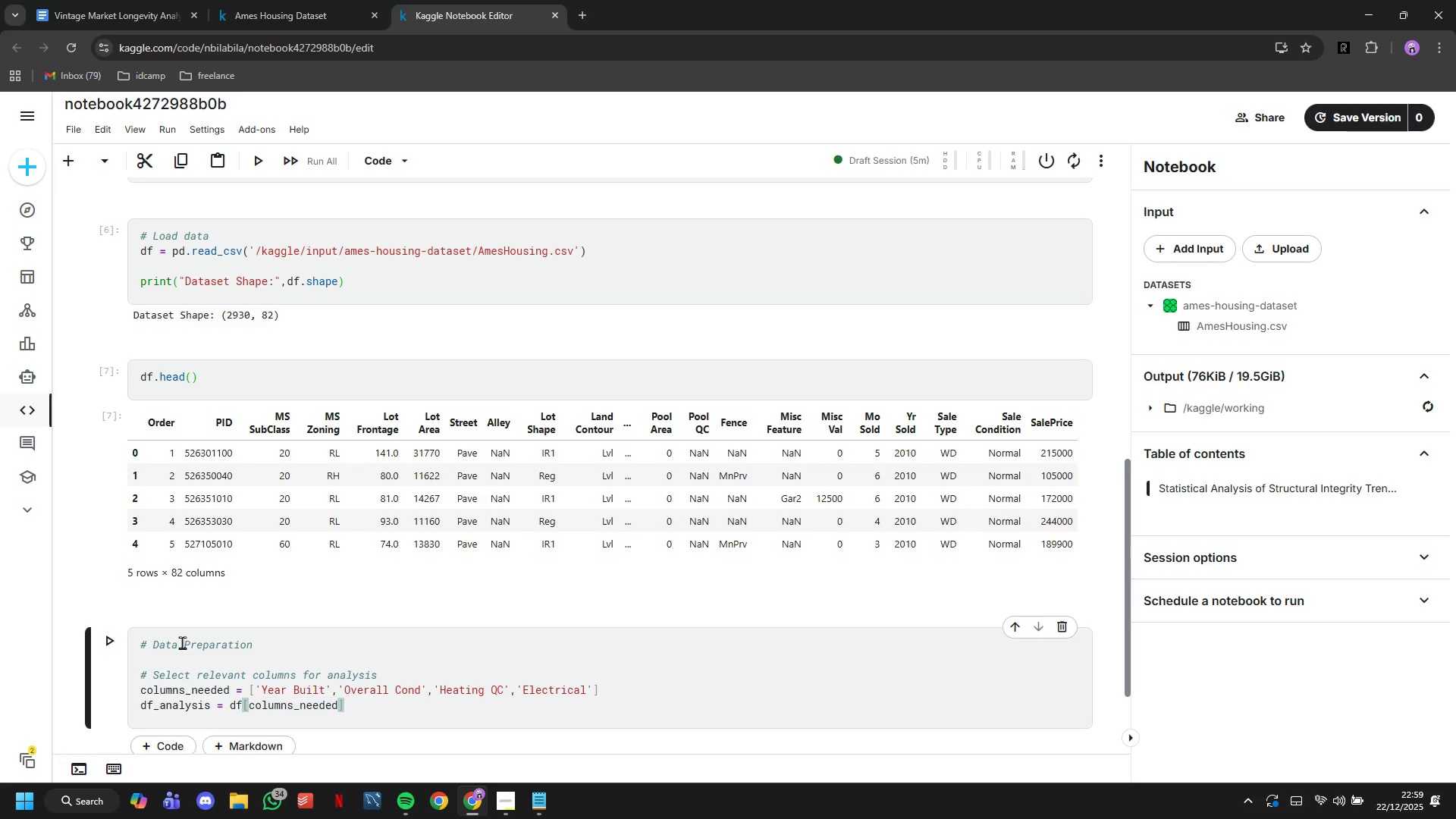 
type(.copy()
 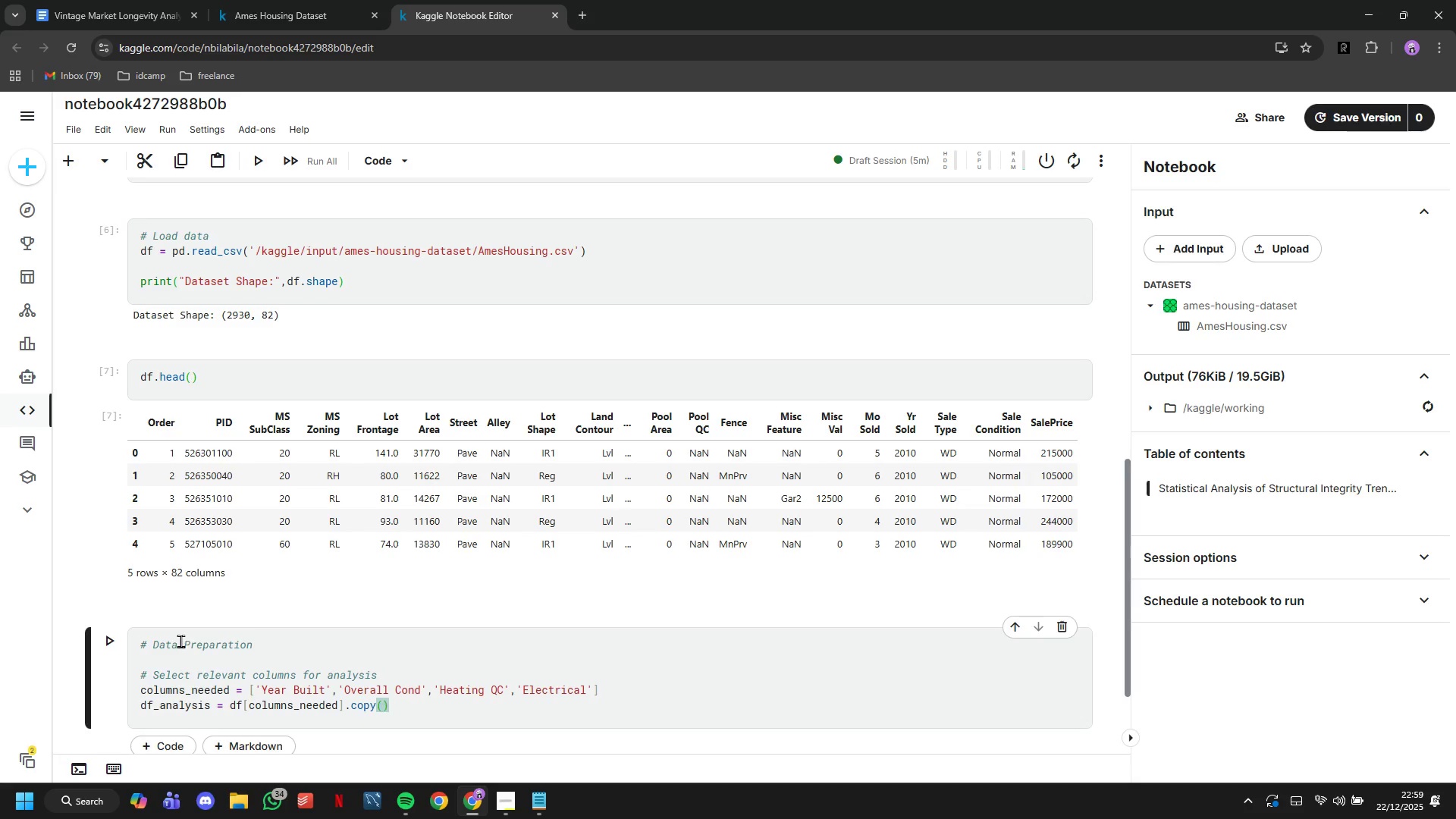 
scroll: coordinate [180, 641], scroll_direction: down, amount: 1.0
 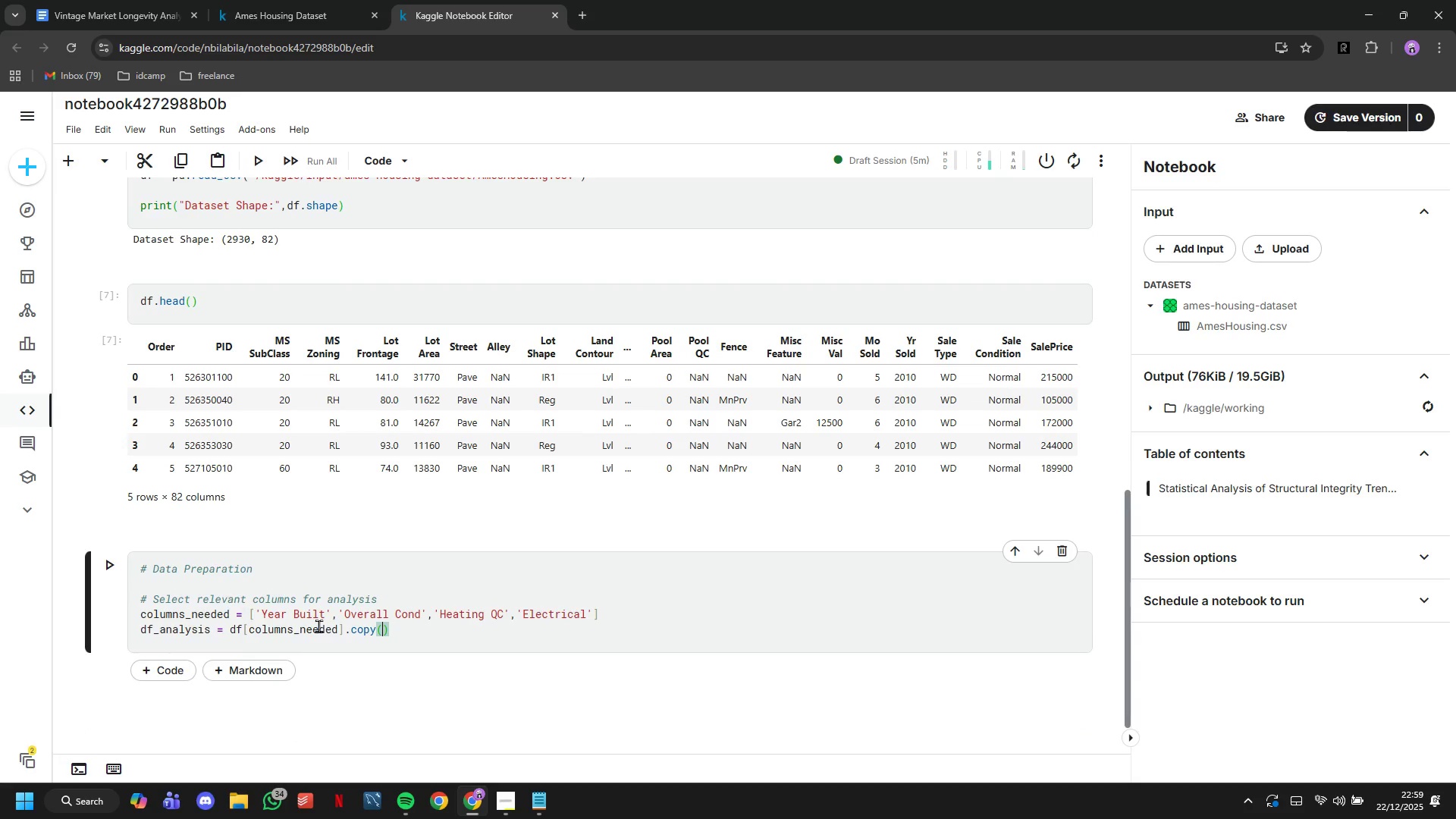 
left_click([481, 635])
 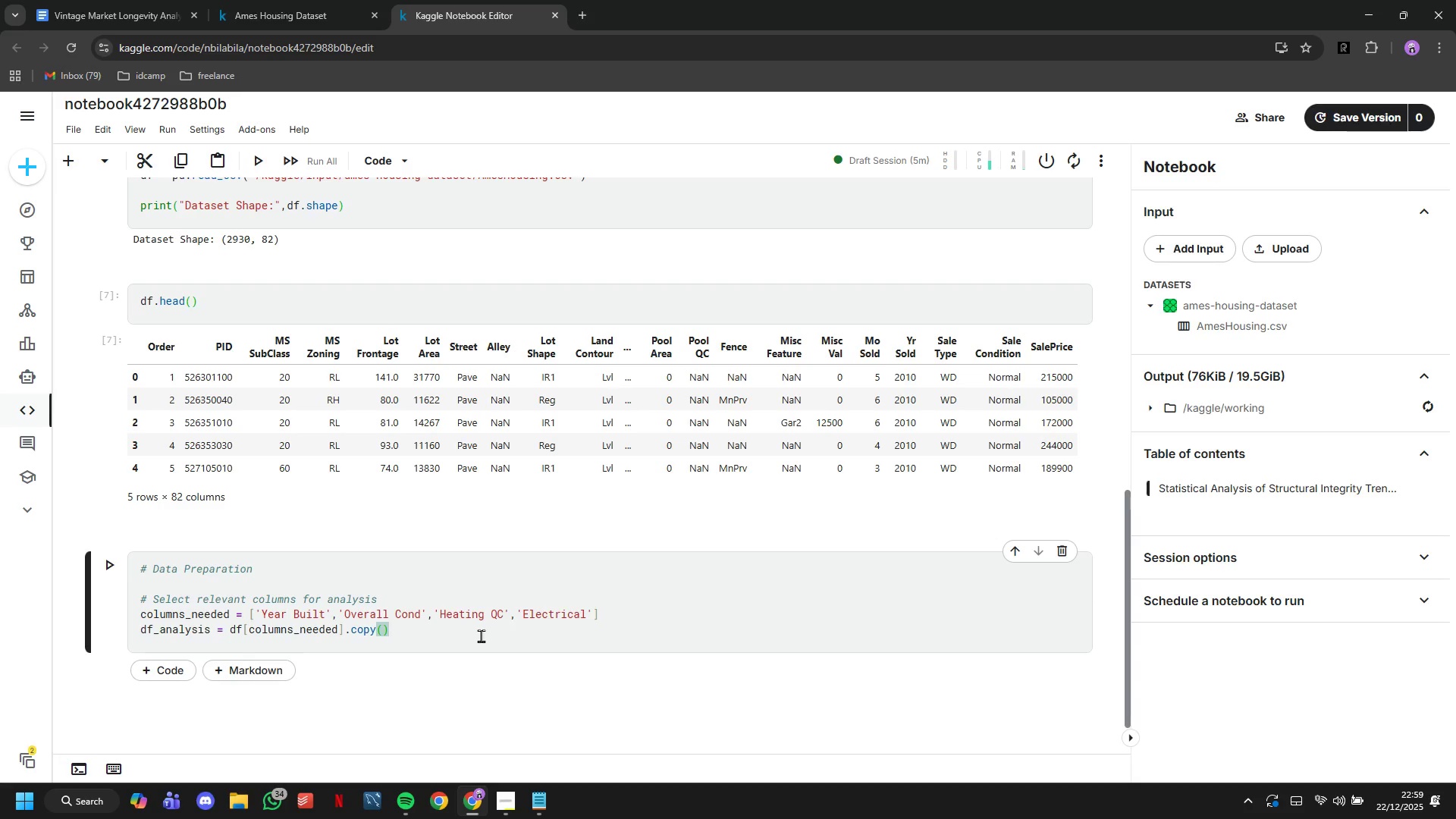 
key(Enter)
 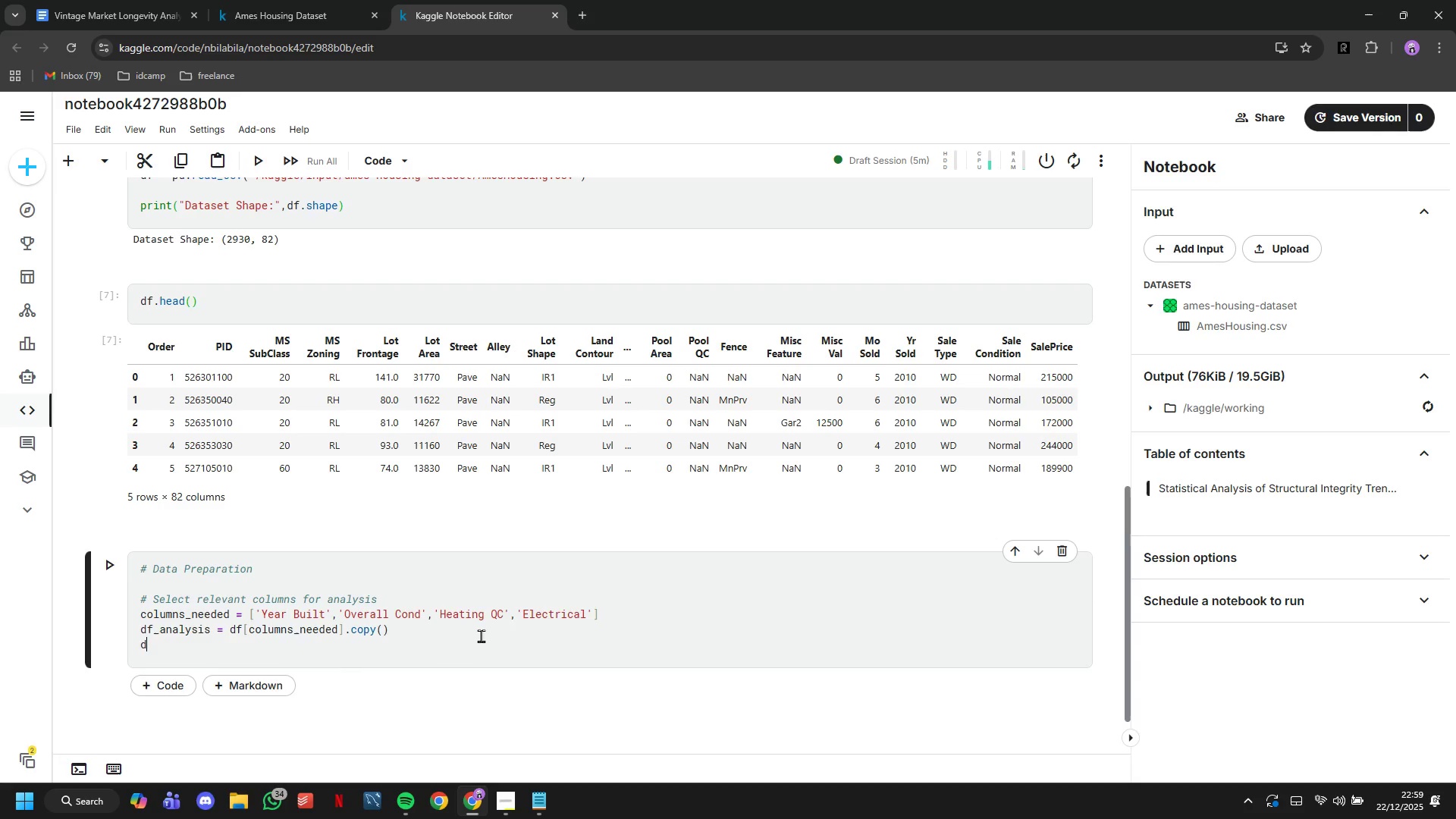 
type(df_analysis)
 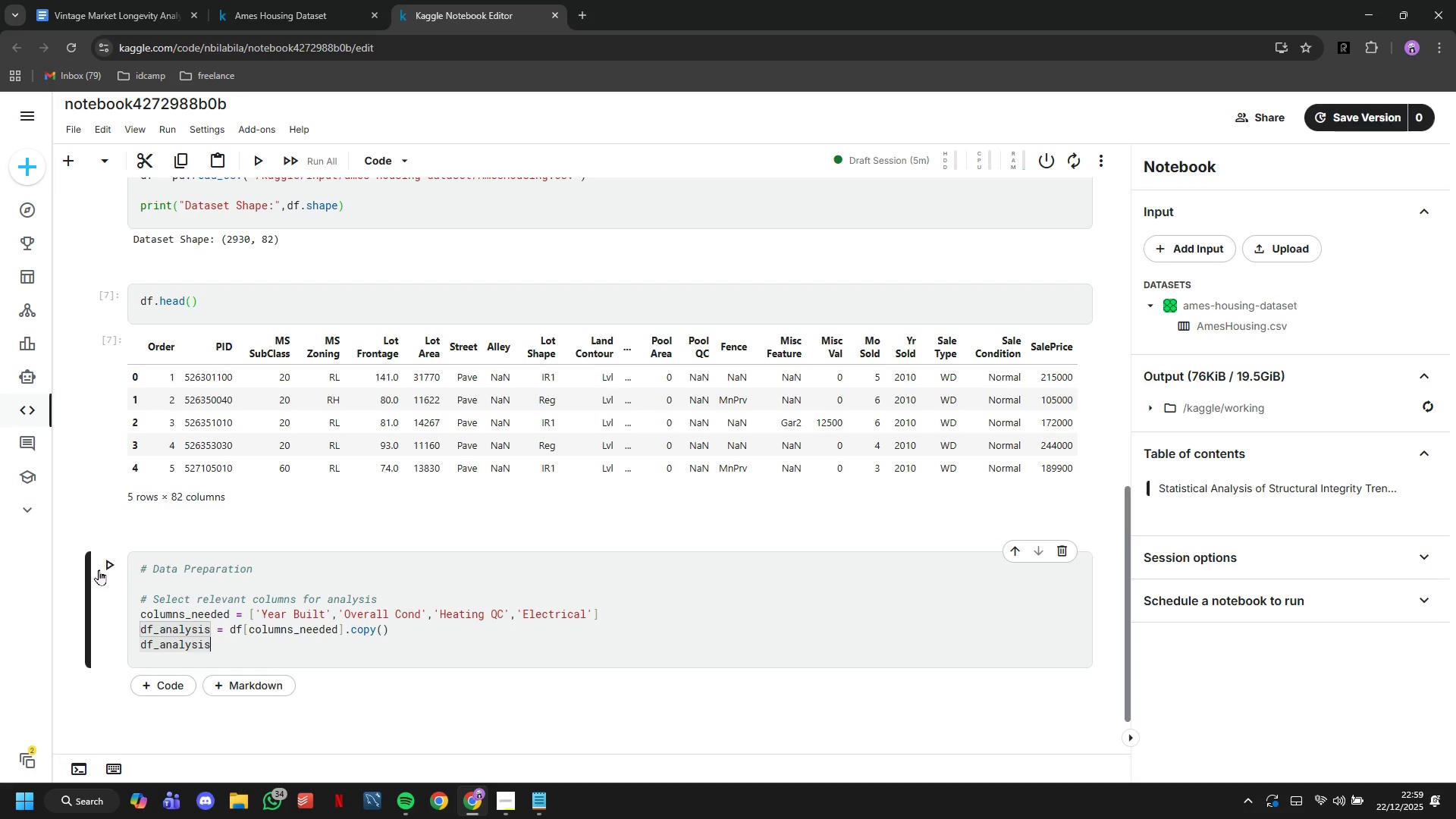 
left_click([98, 570])
 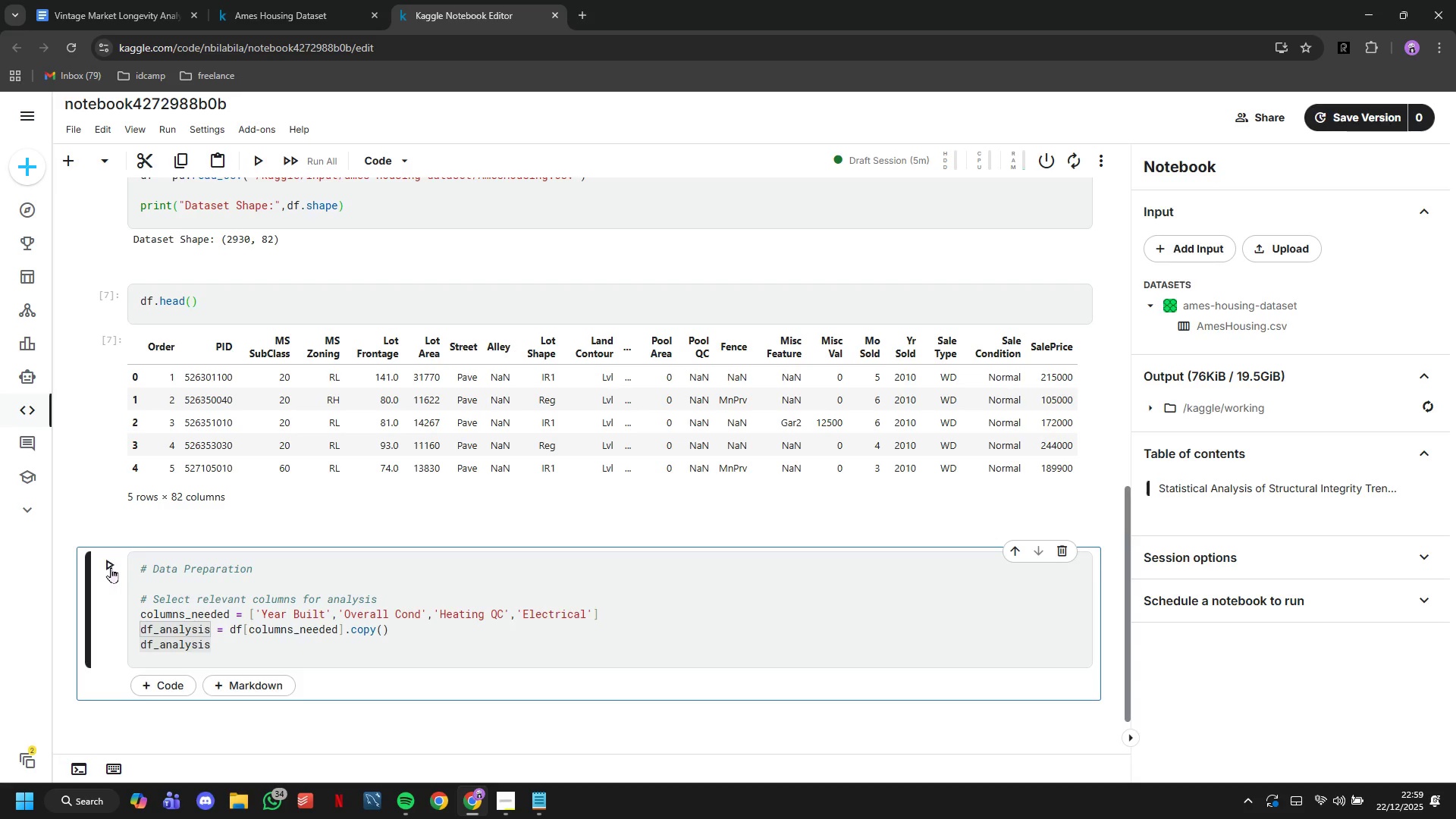 
left_click([111, 566])
 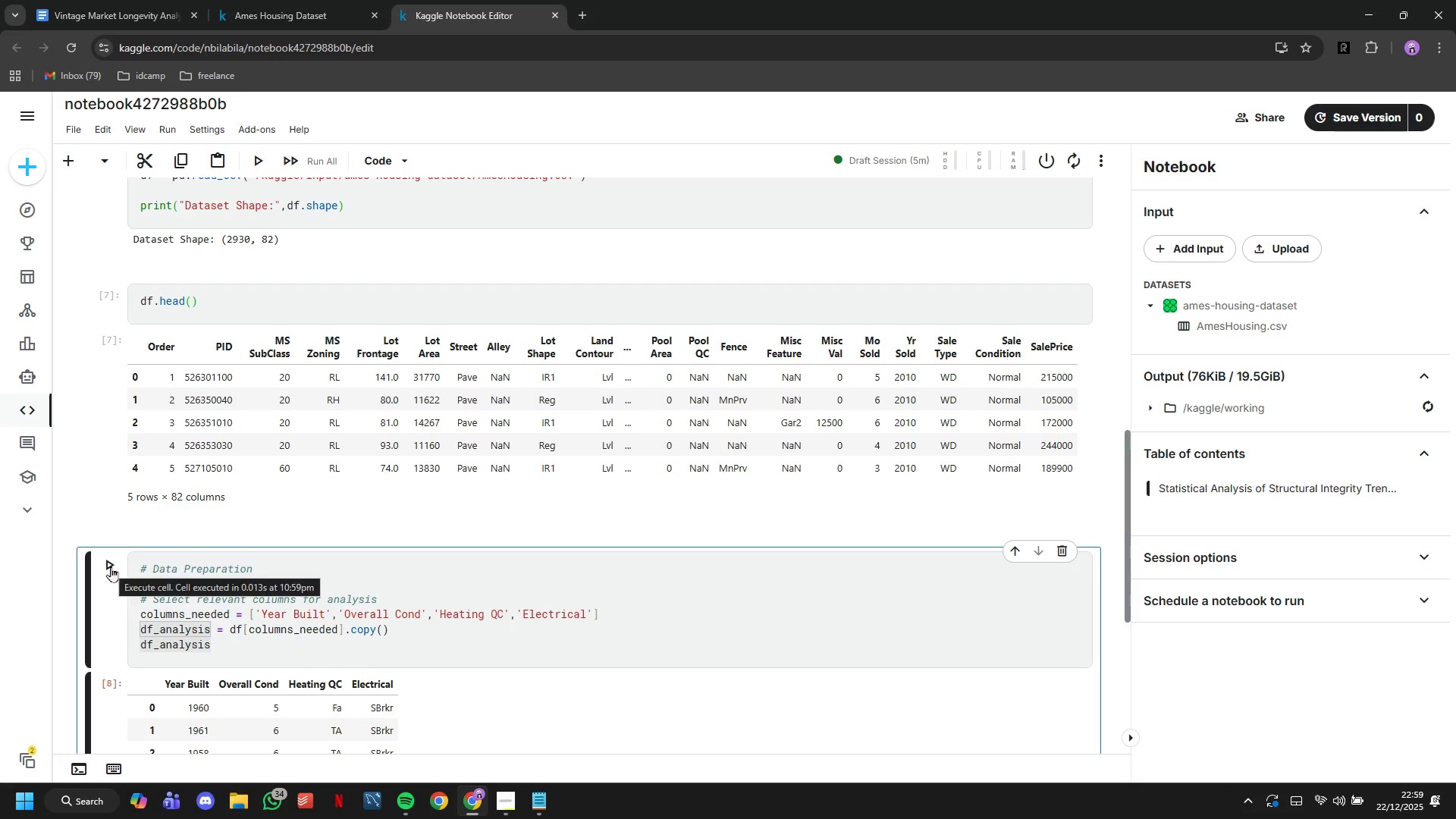 
scroll: coordinate [134, 529], scroll_direction: down, amount: 4.0
 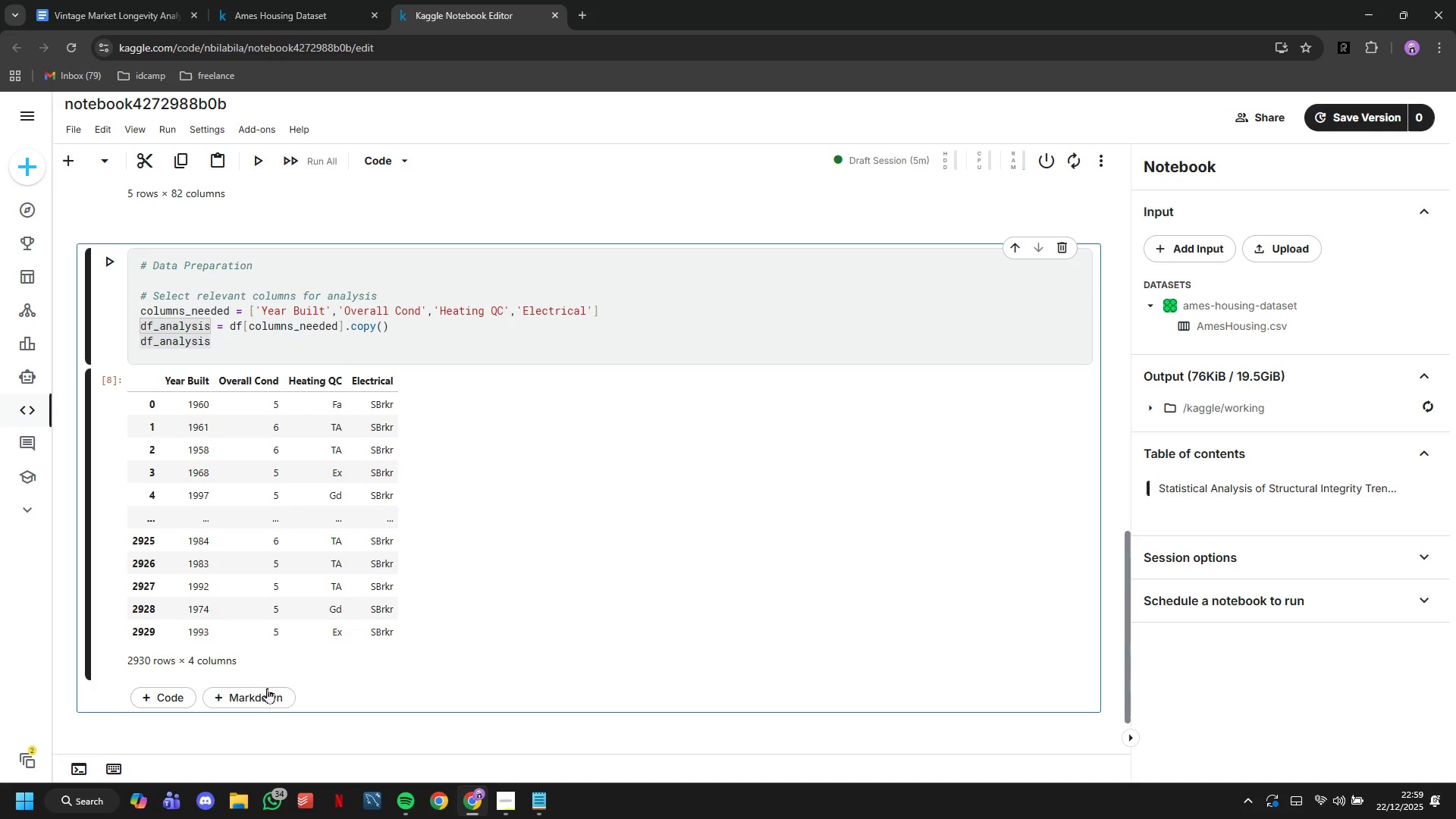 
wait(5.78)
 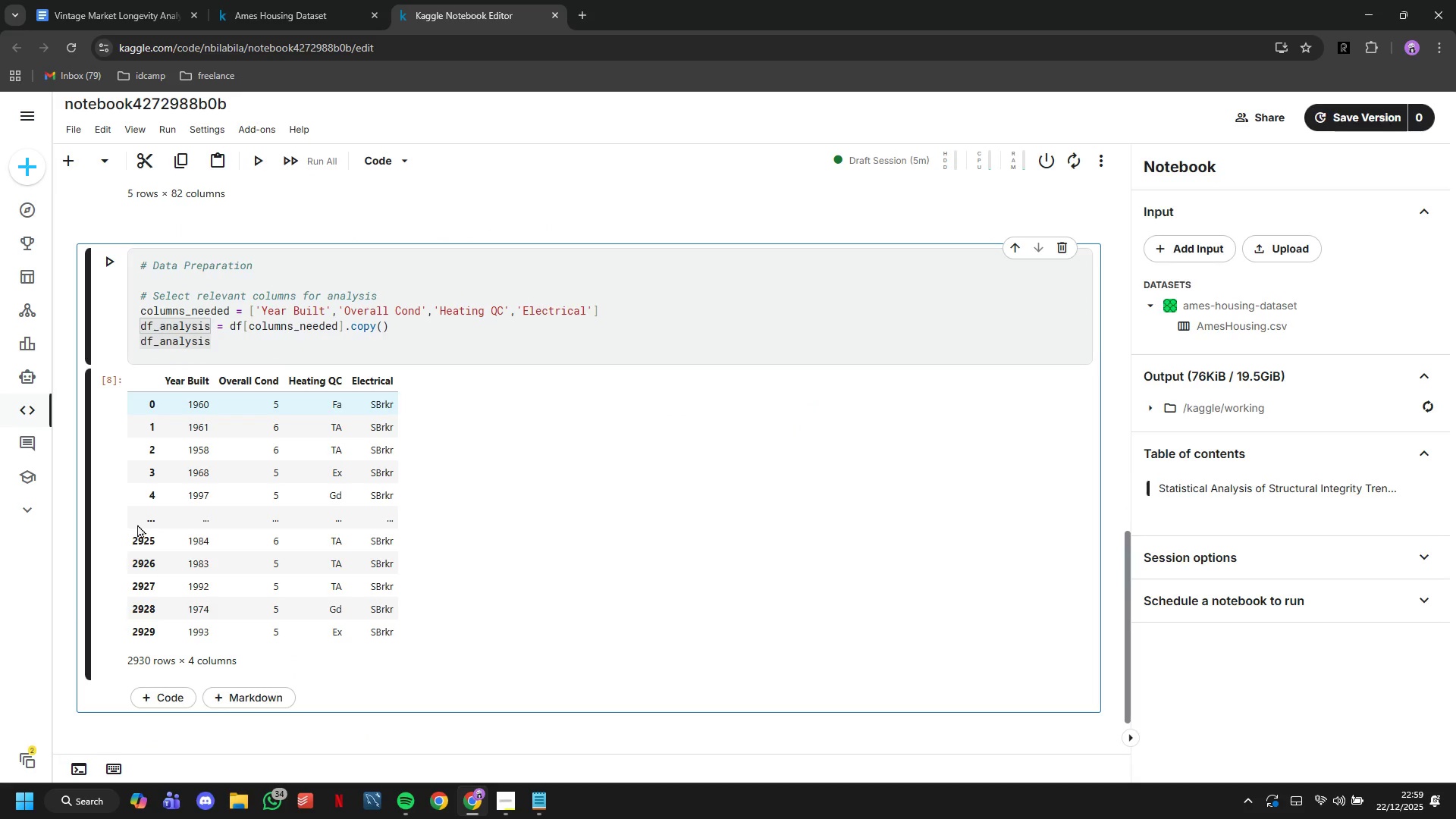 
left_click([70, 156])
 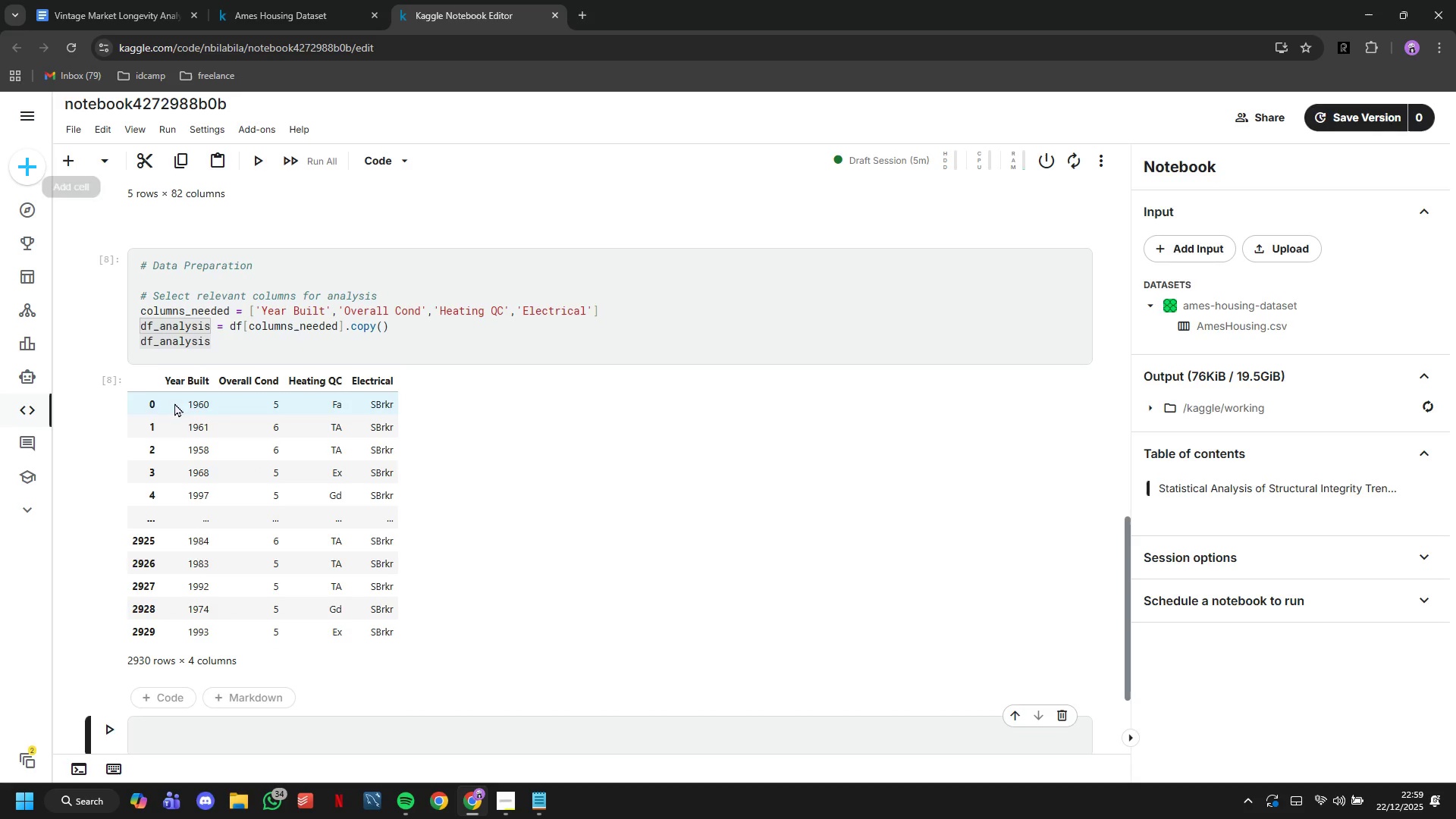 
scroll: coordinate [175, 406], scroll_direction: down, amount: 2.0
 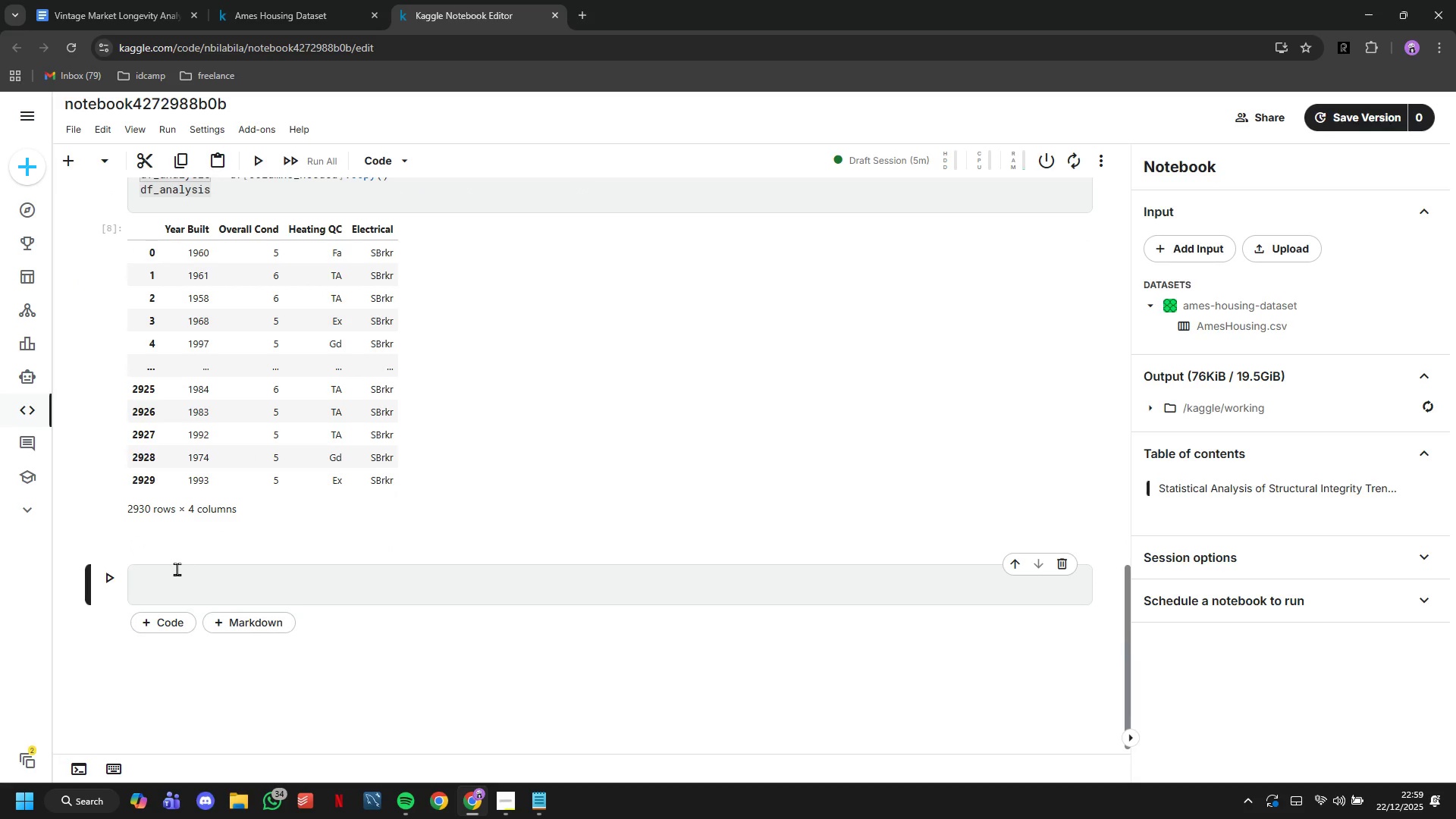 
left_click([177, 569])